 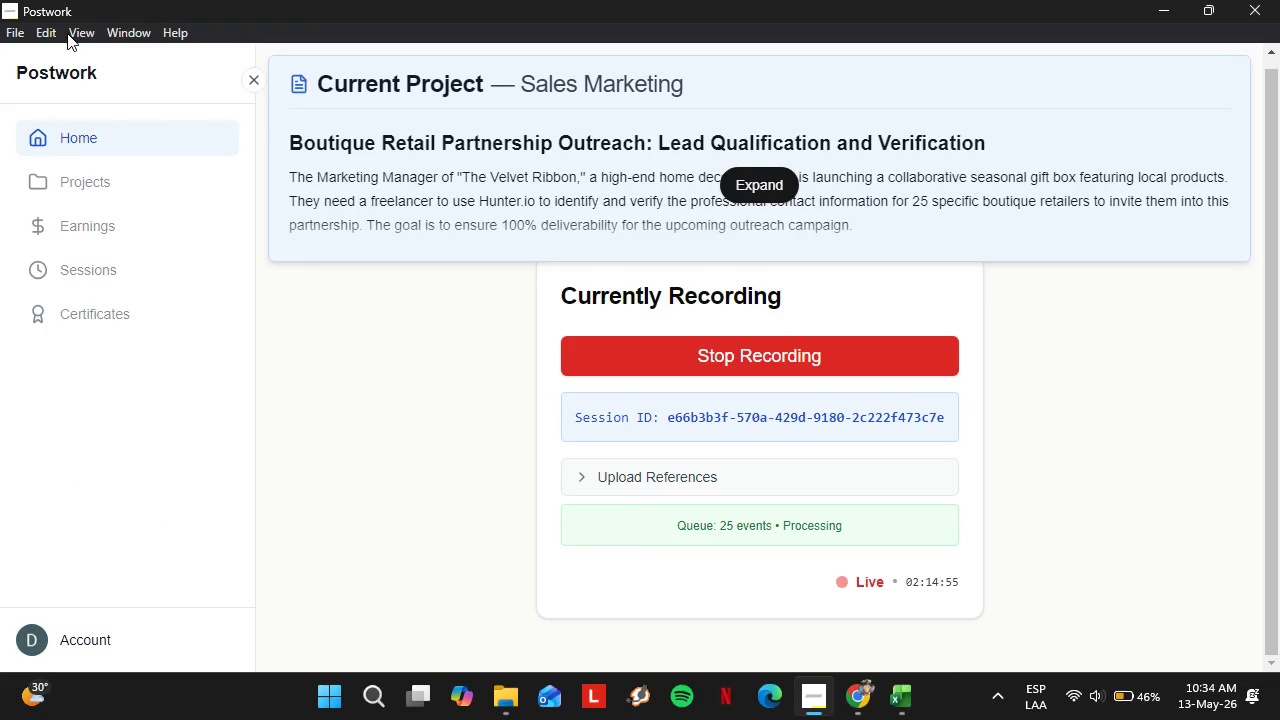 
double_click([795, 634])
 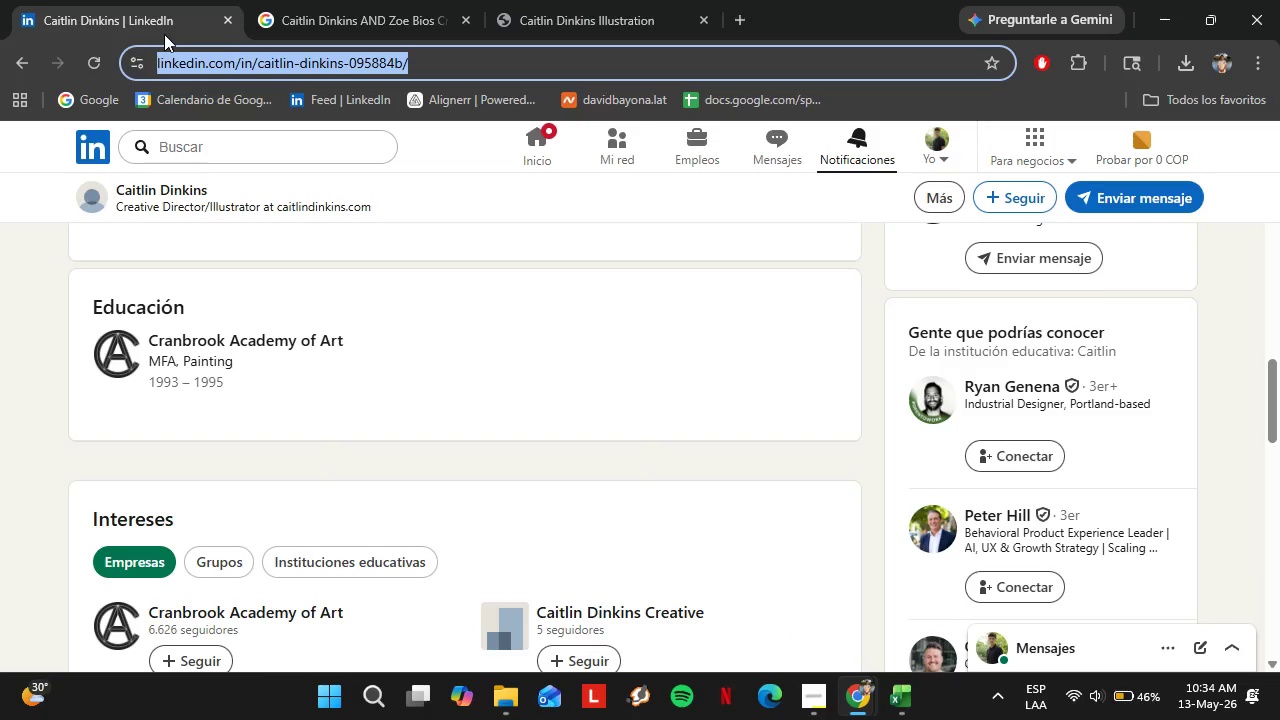 
left_click([99, 62])
 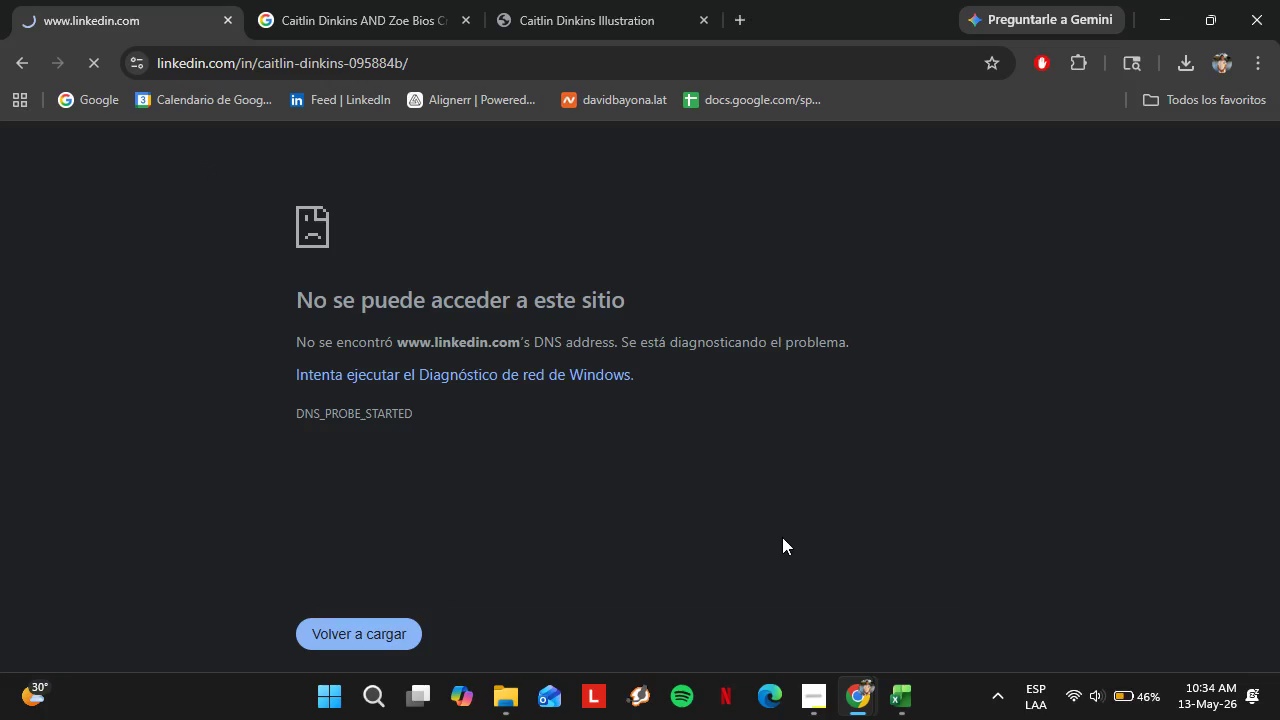 
wait(5.48)
 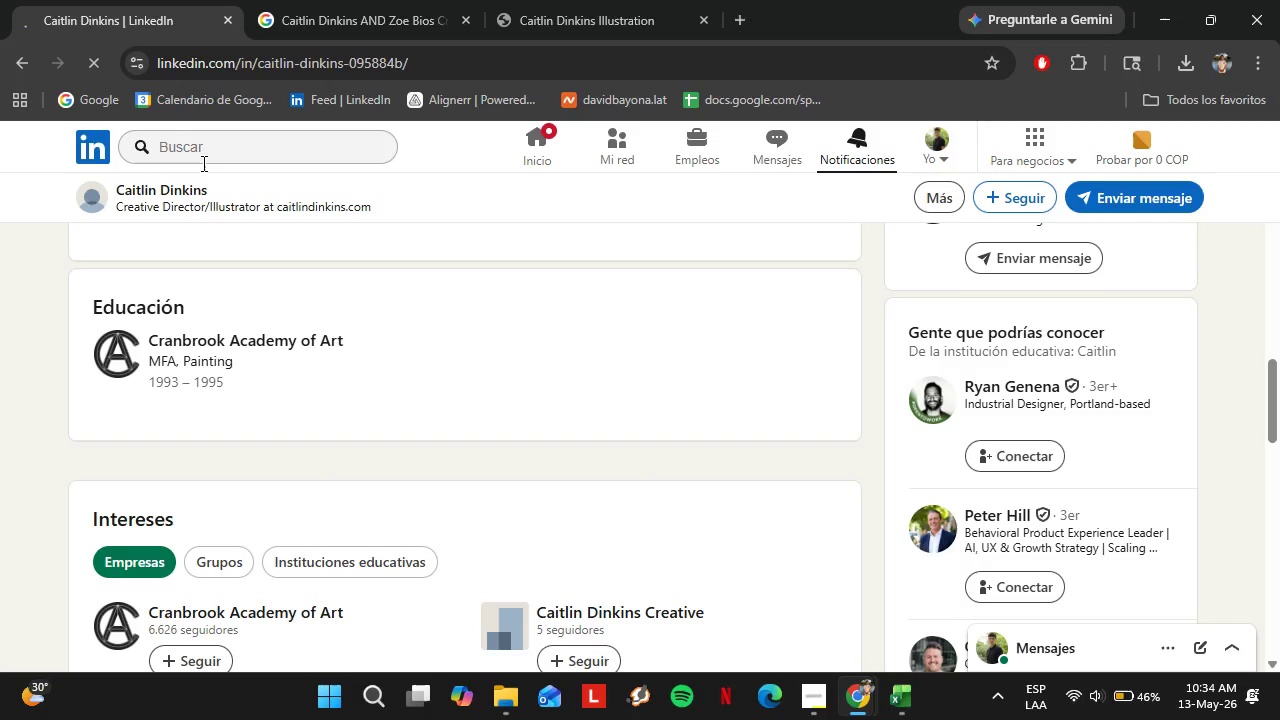 
left_click([928, 555])
 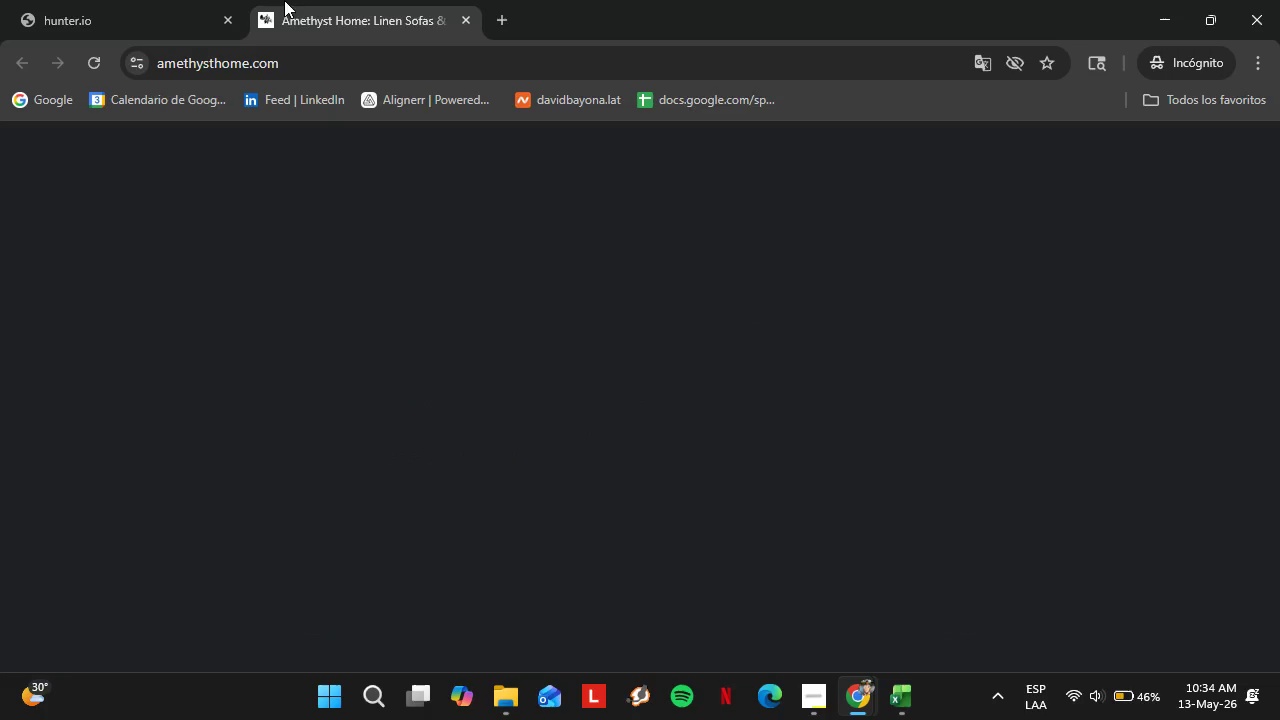 
double_click([166, 0])
 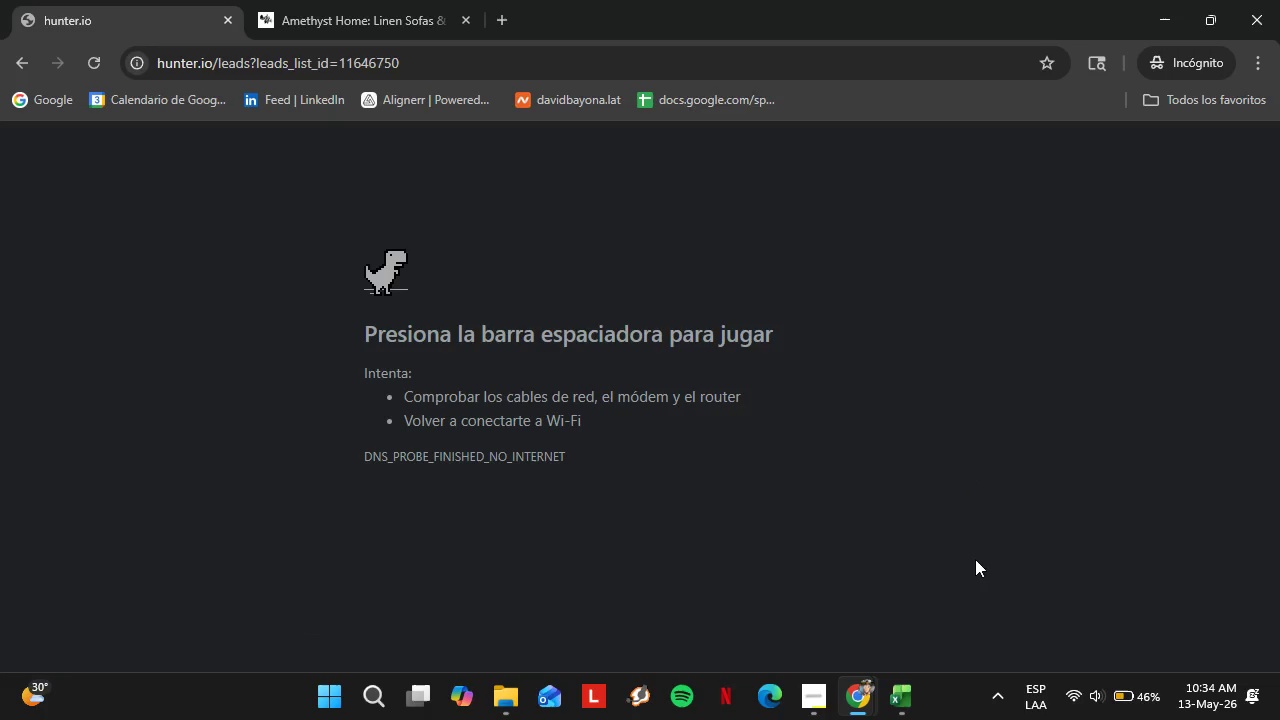 
left_click([814, 695])
 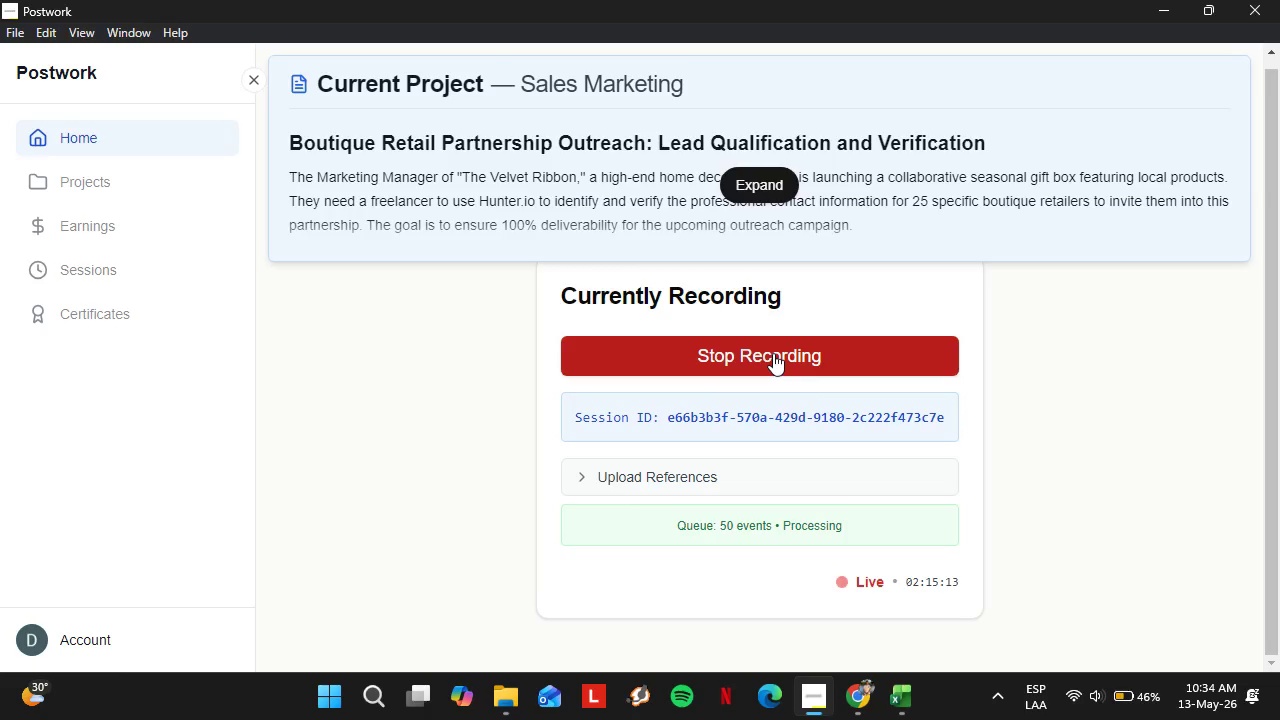 
left_click([1081, 689])
 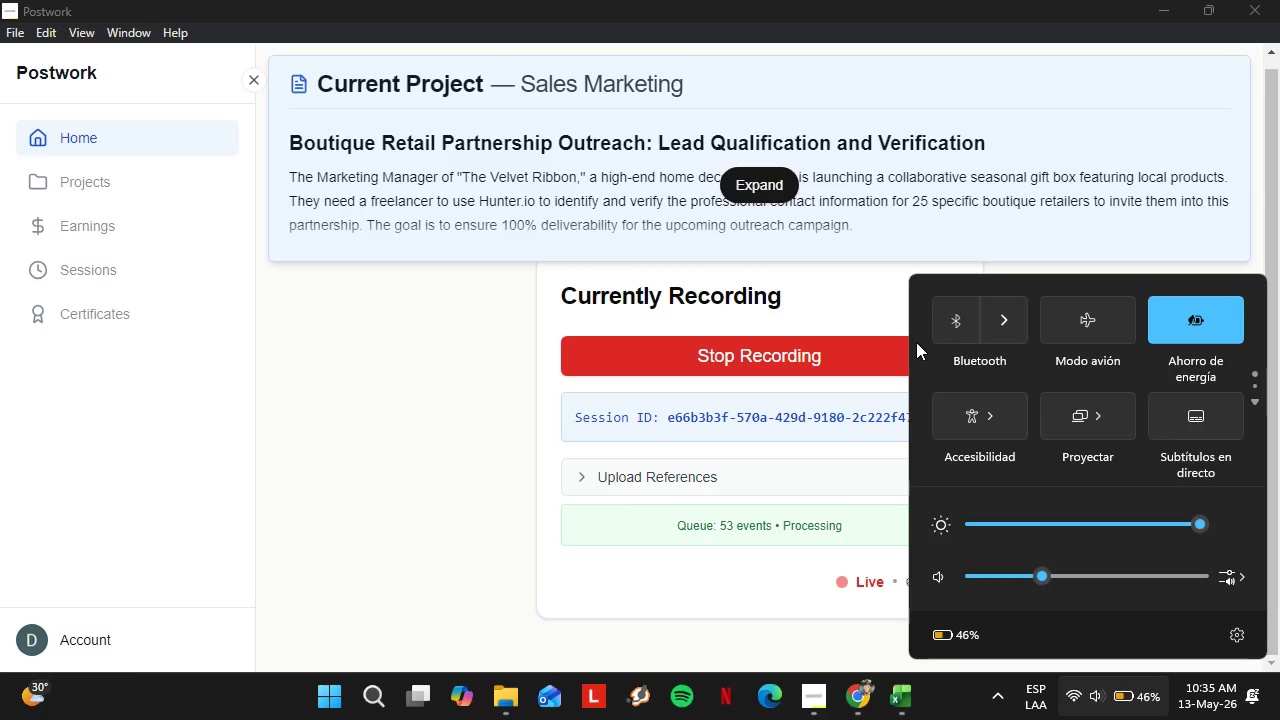 
left_click([683, 316])
 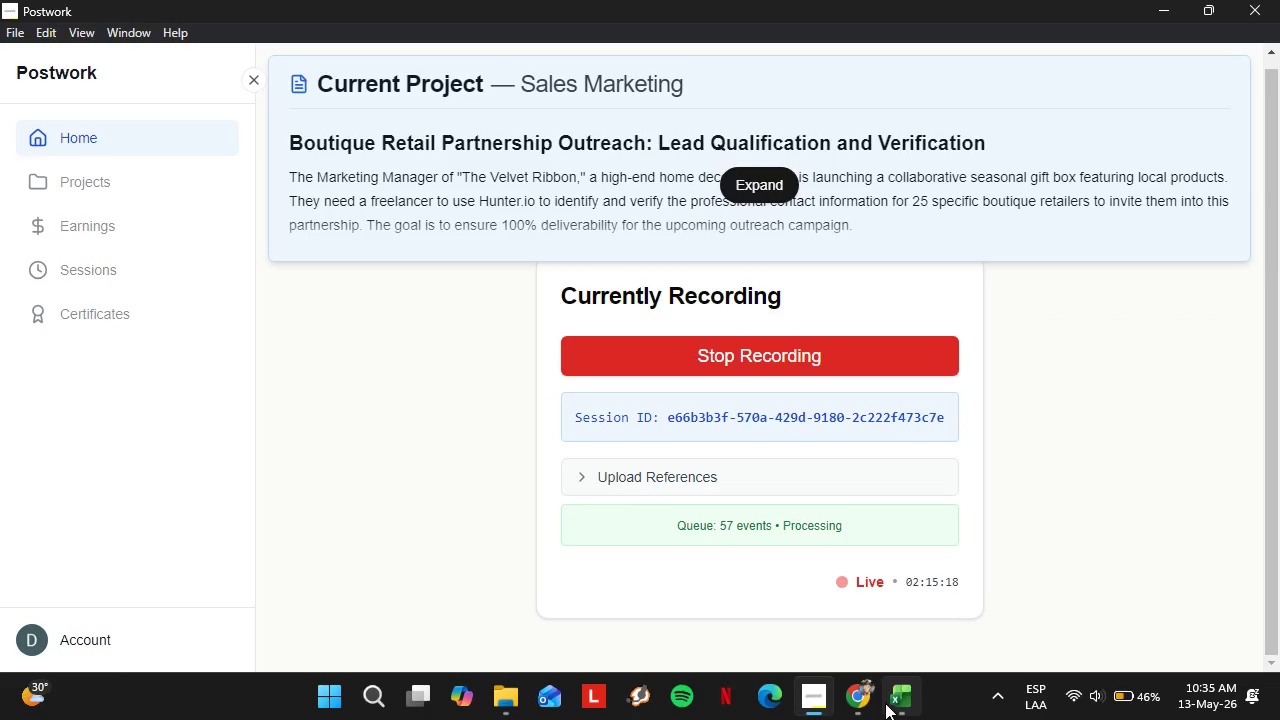 
double_click([938, 587])
 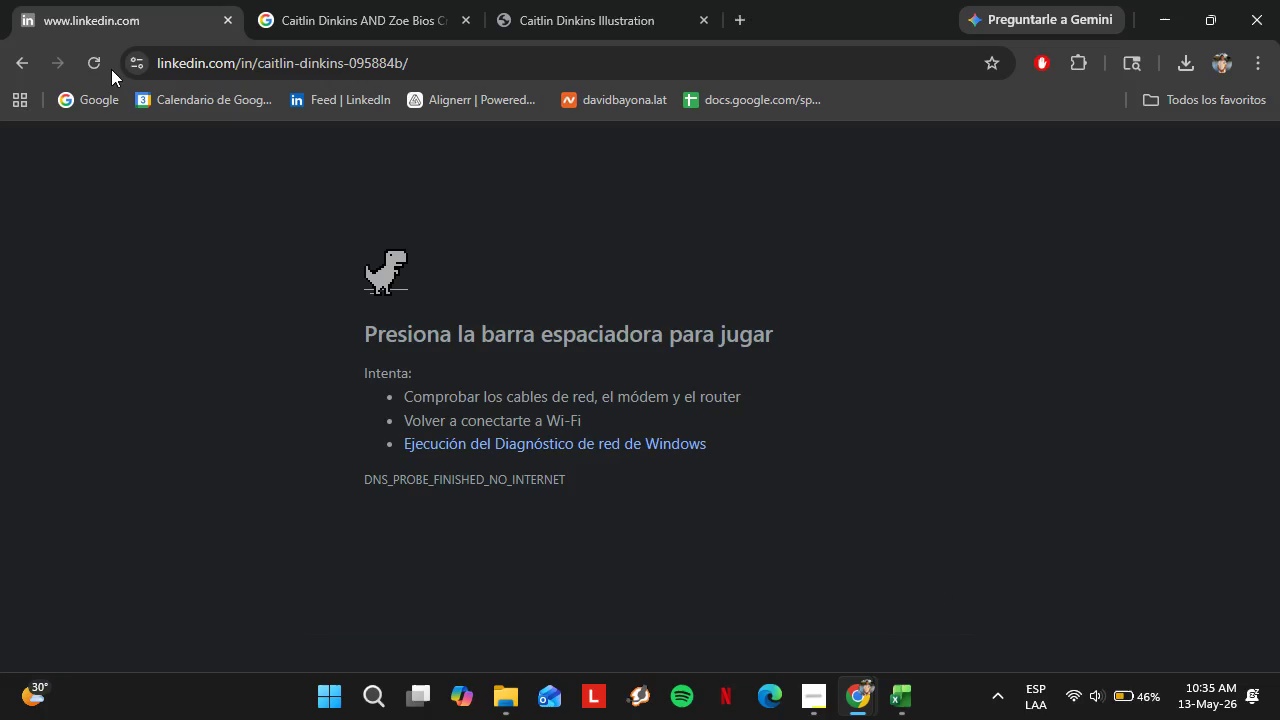 
left_click([108, 69])
 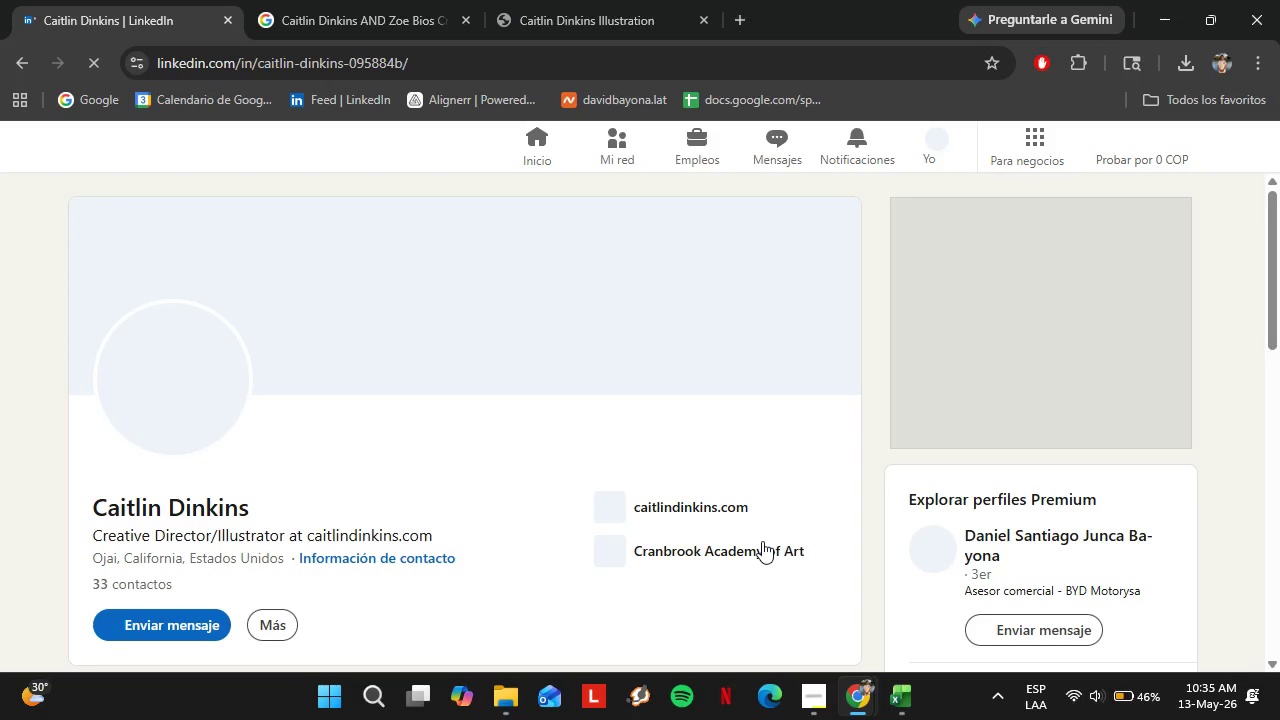 
wait(5.06)
 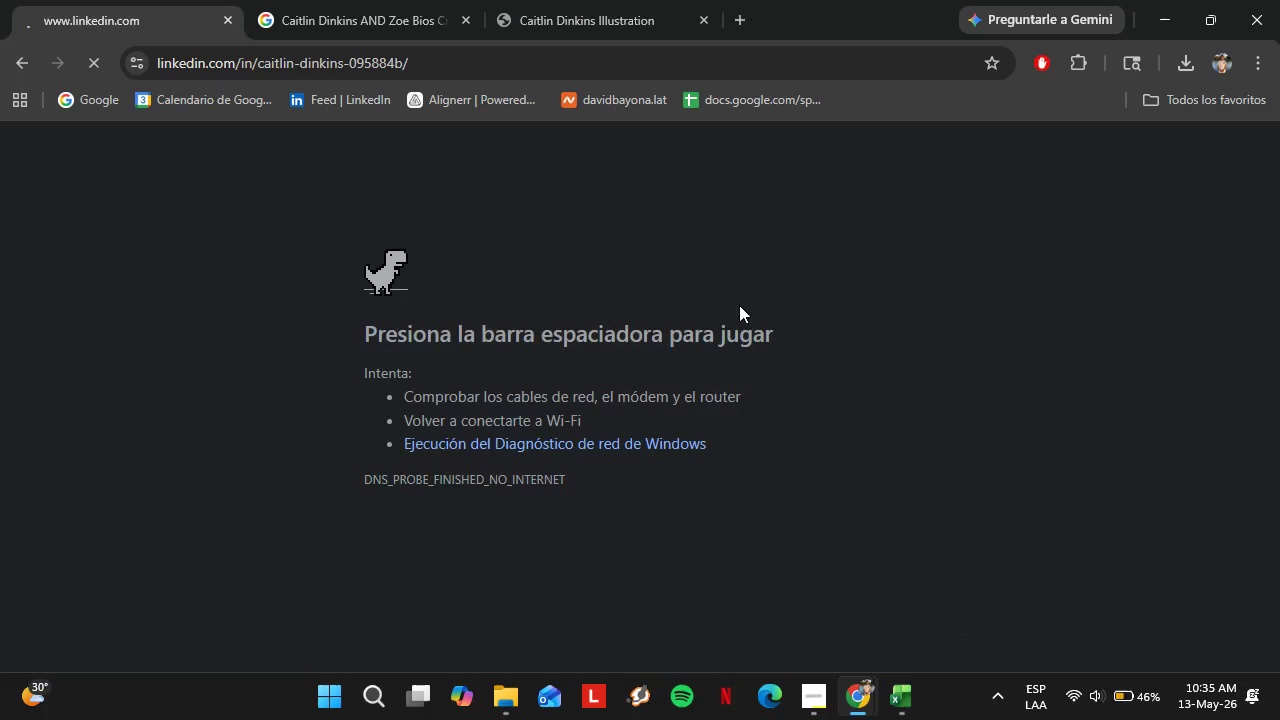 
left_click([823, 690])